 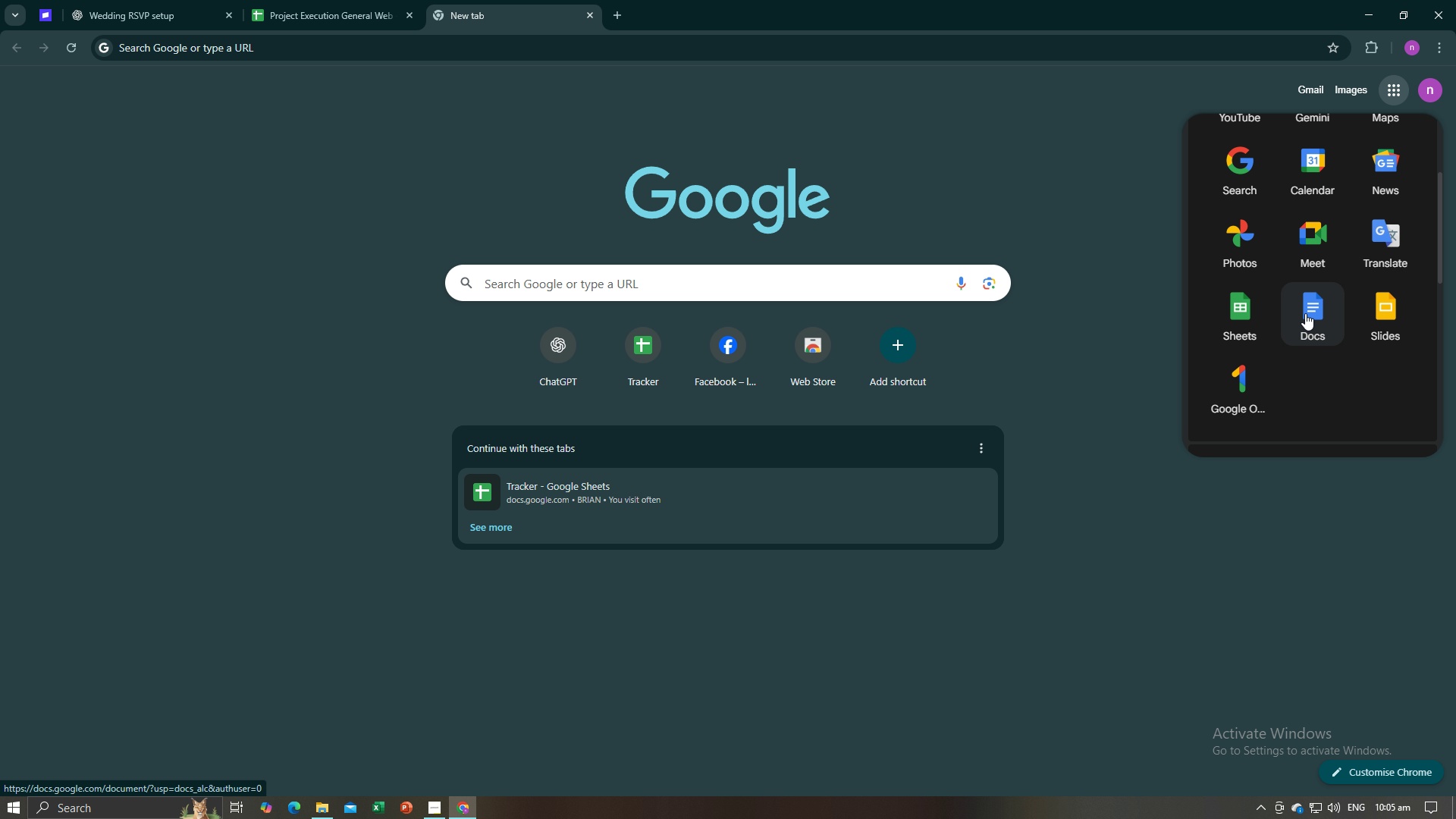 
mouse_move([1266, 315])
 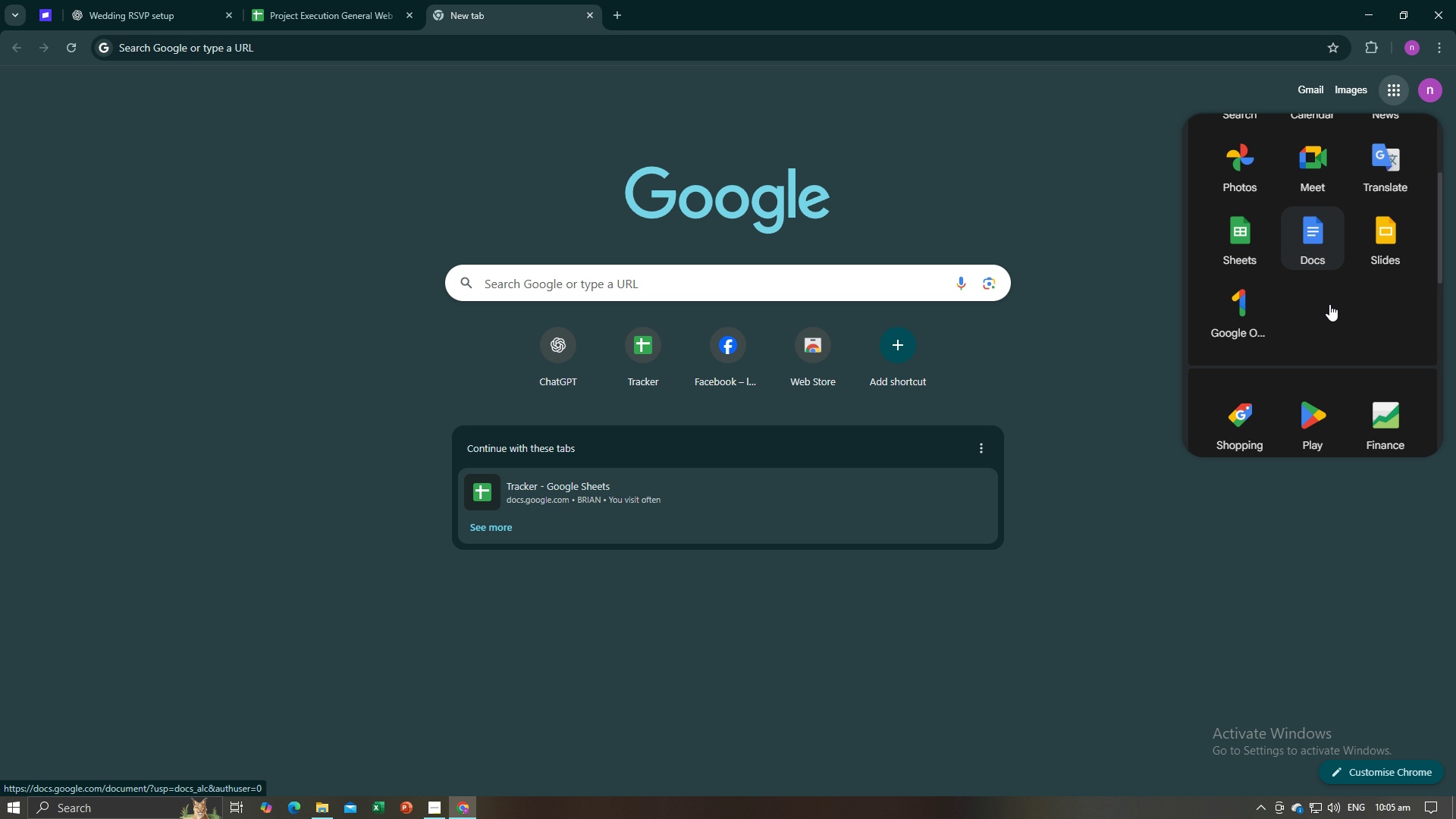 
scroll: coordinate [1318, 337], scroll_direction: down, amount: 6.0
 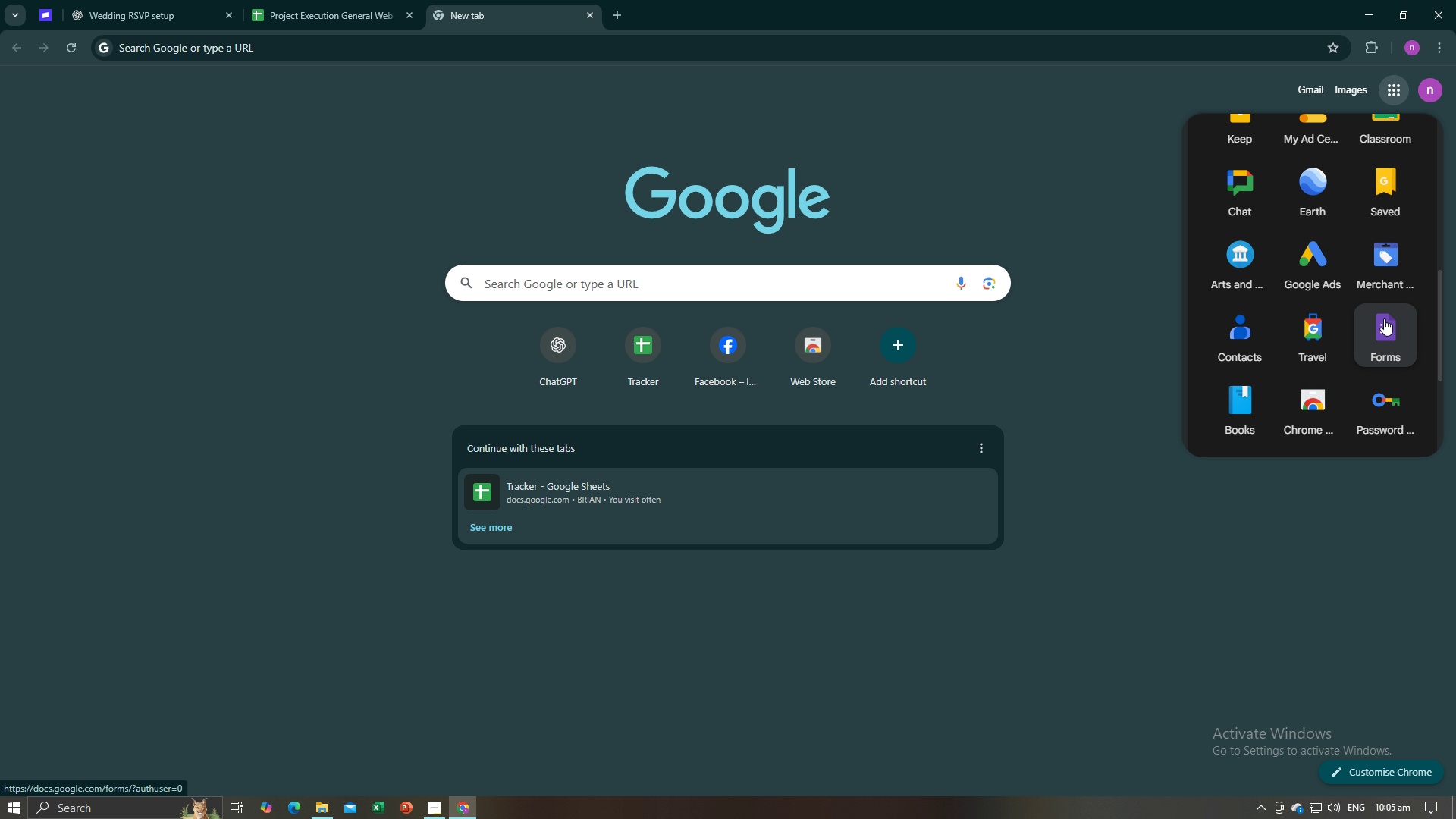 
left_click([1384, 318])
 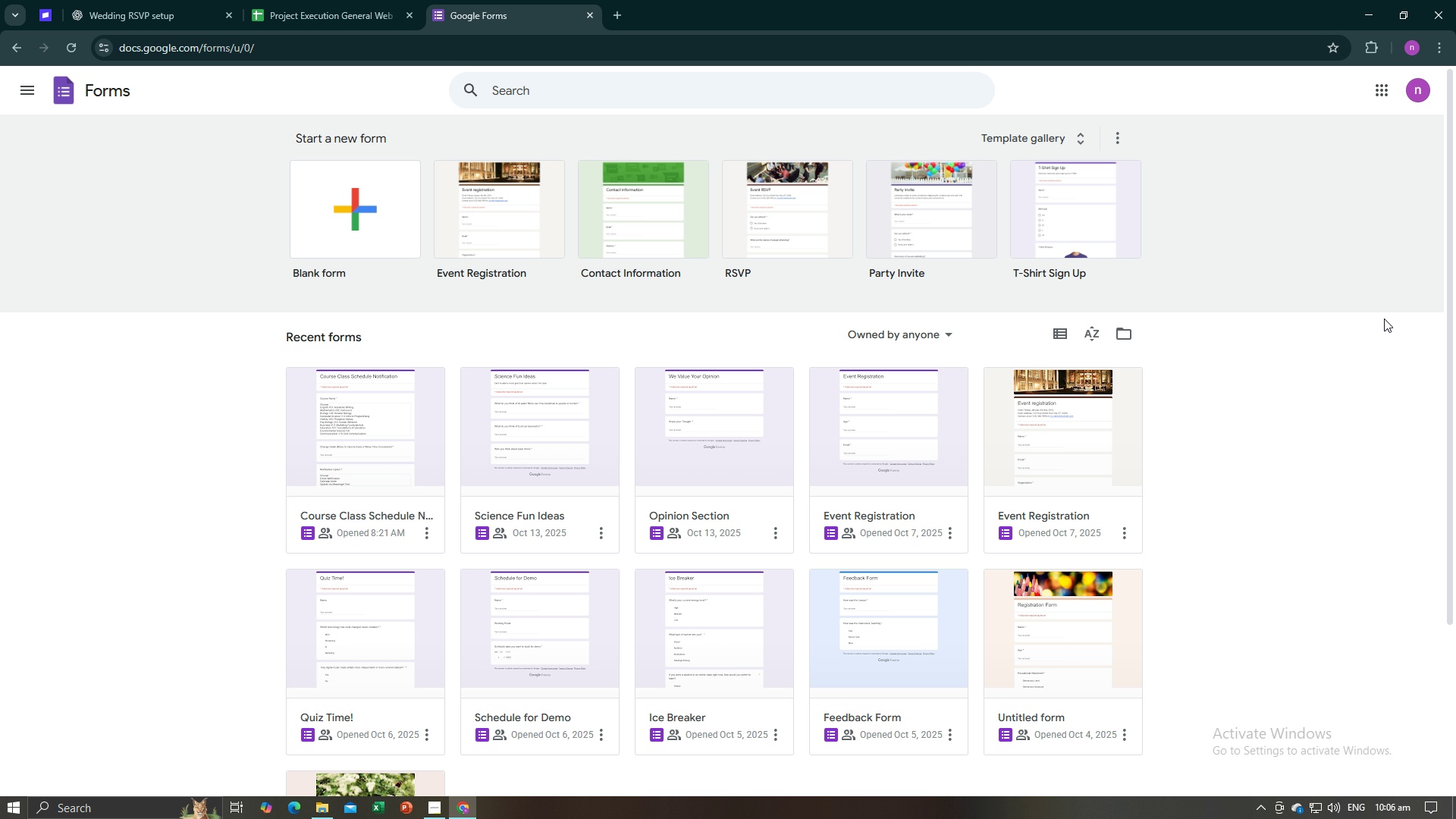 
wait(26.01)
 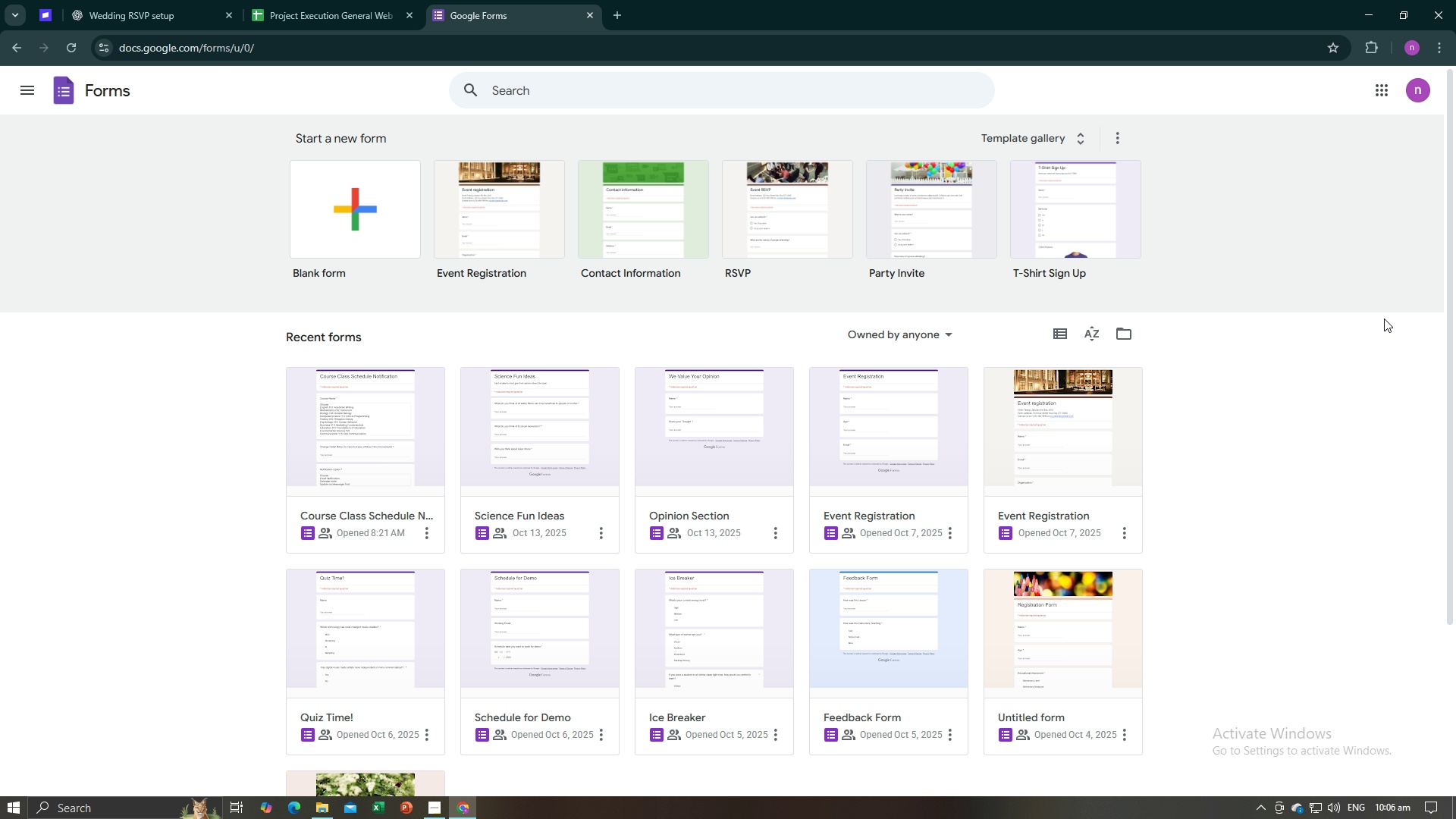 
left_click([411, 248])
 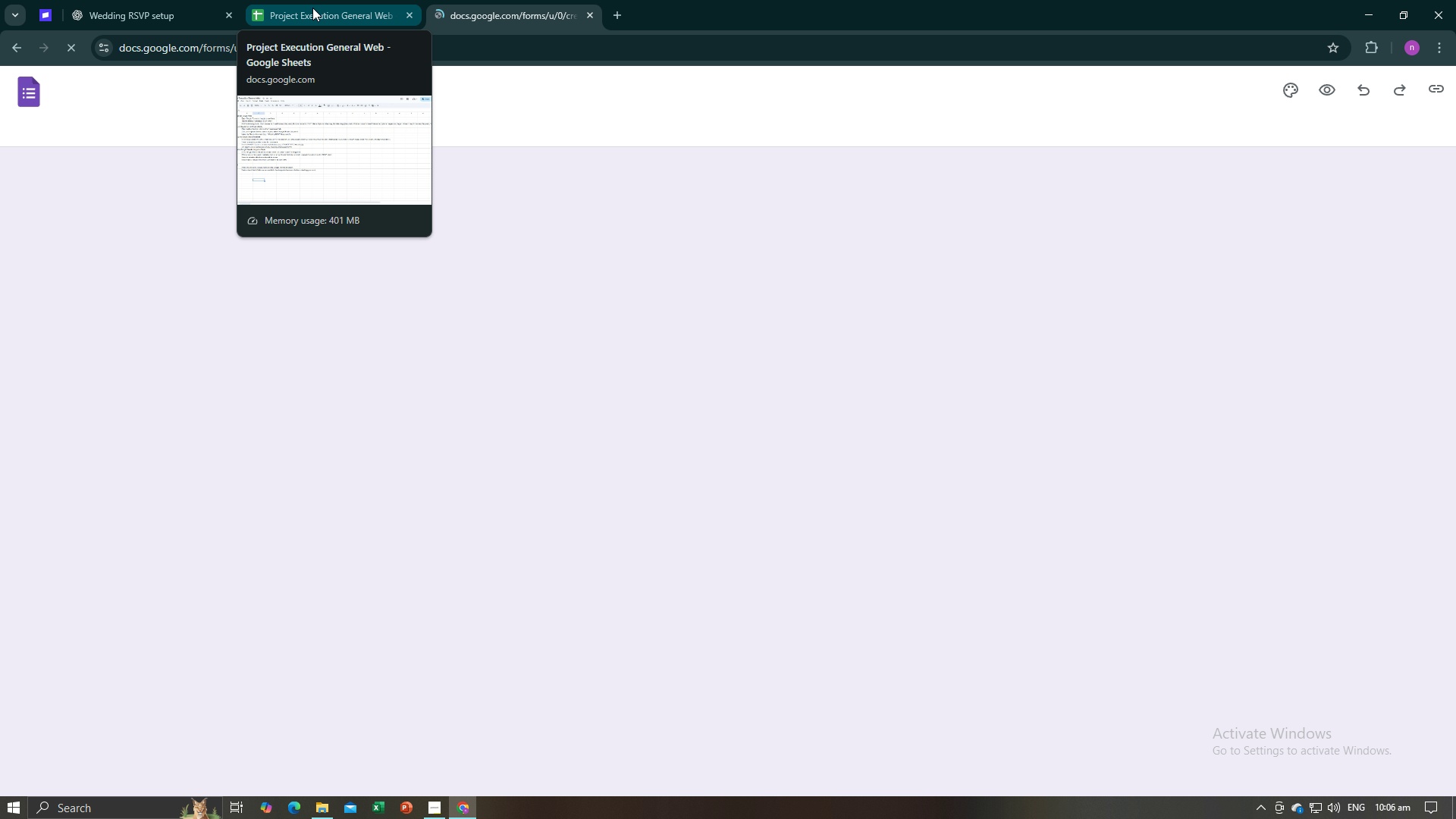 
wait(5.58)
 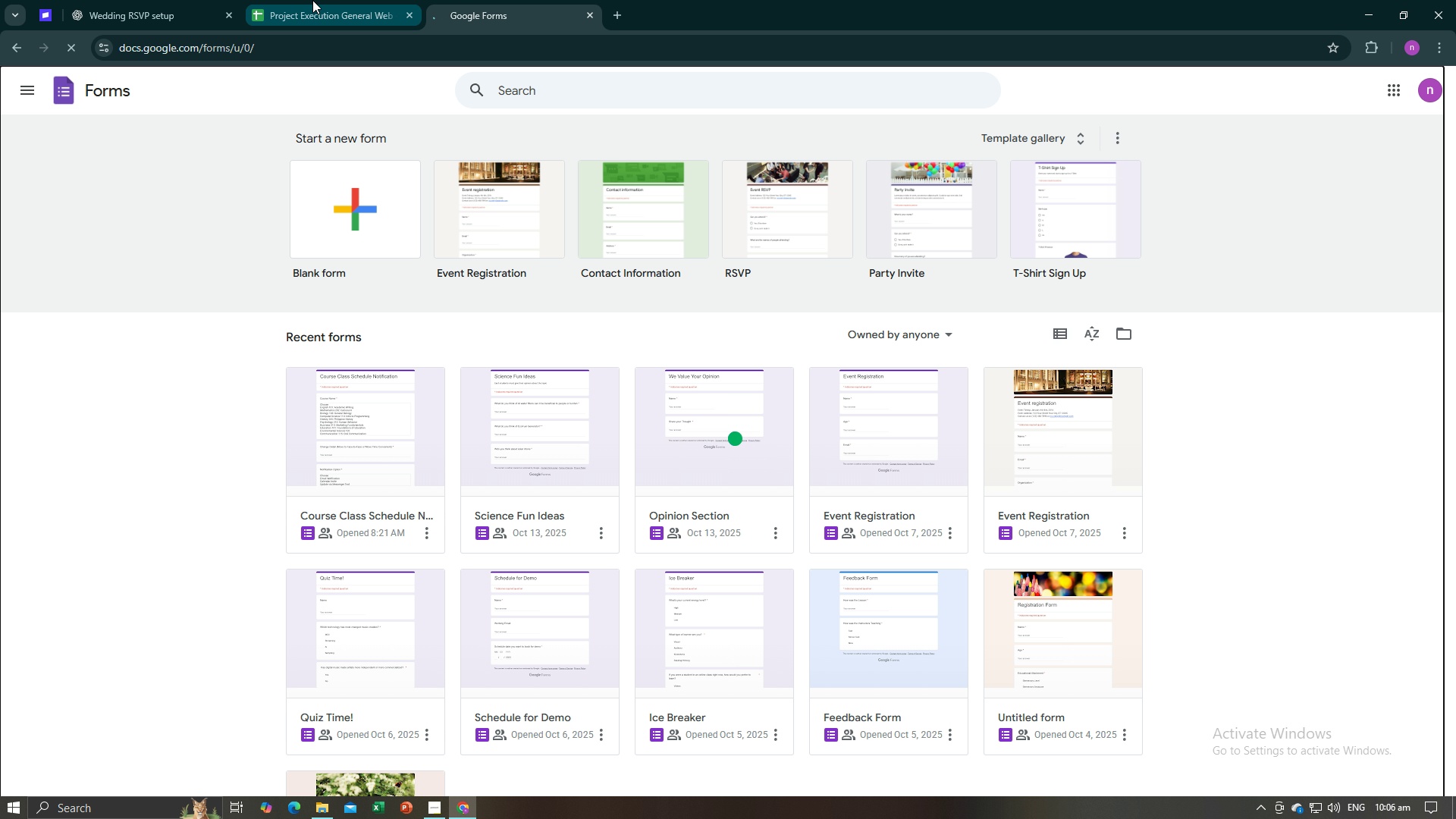 
left_click([315, 20])
 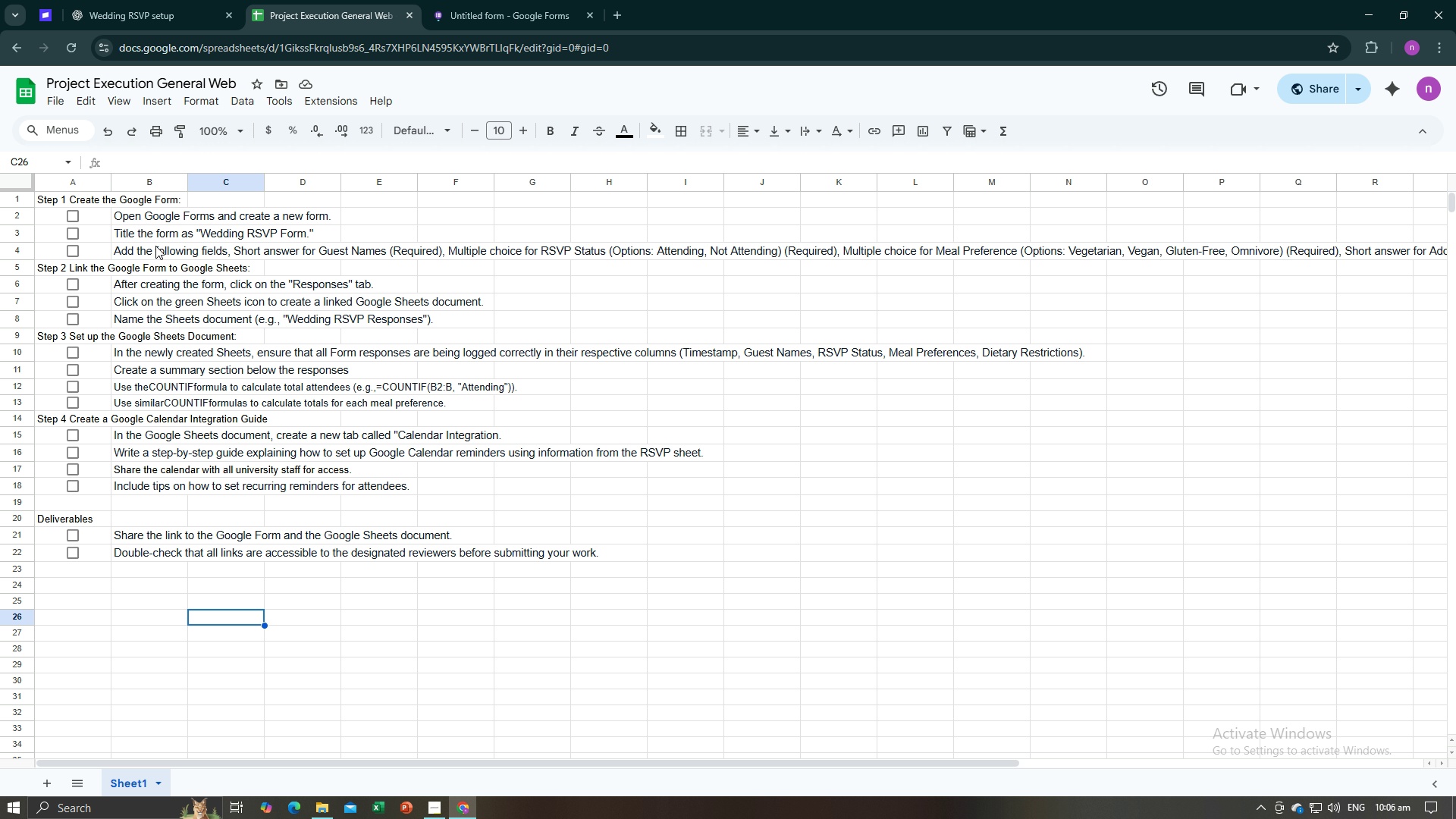 
left_click([69, 214])
 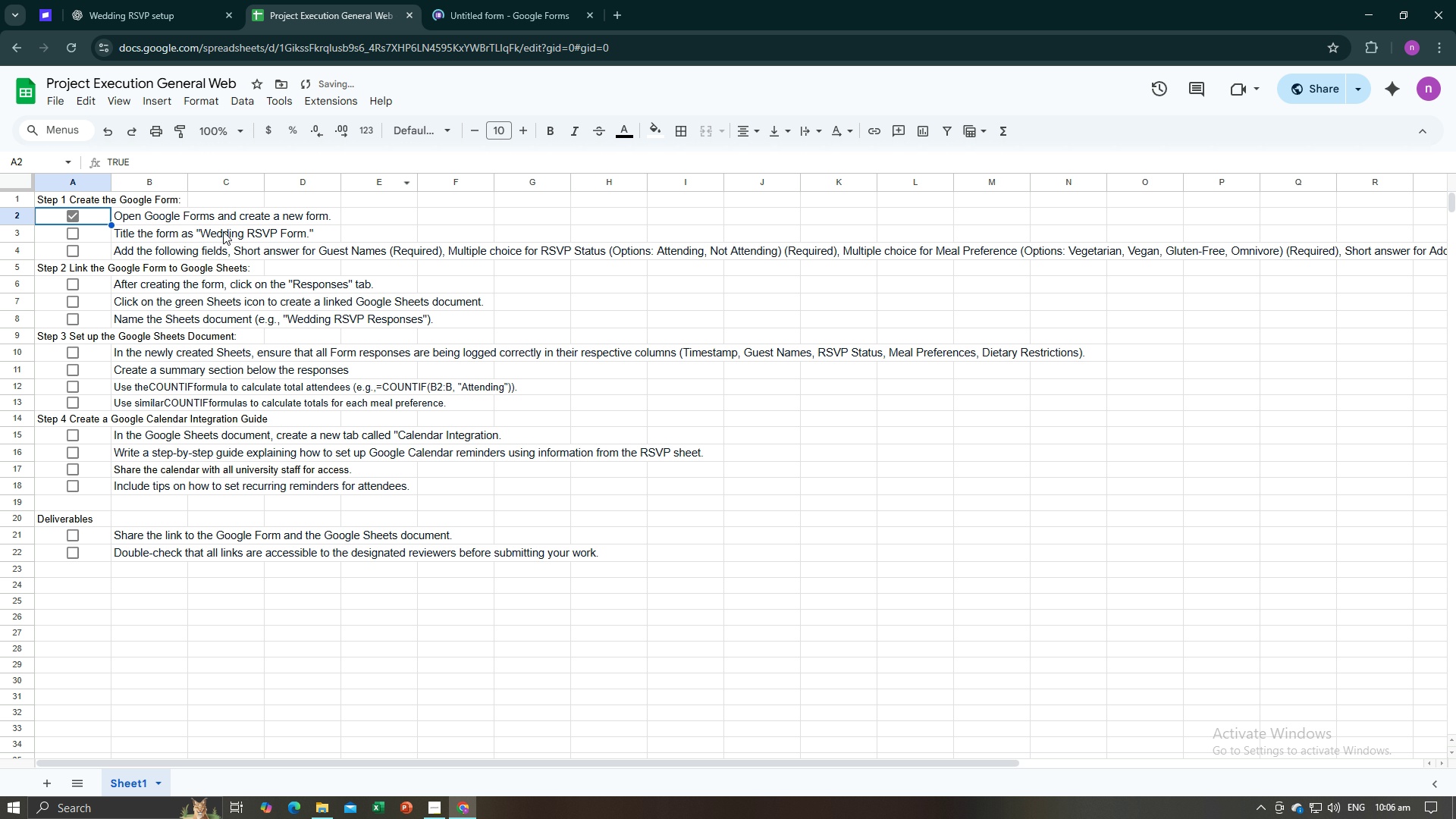 
left_click([223, 231])
 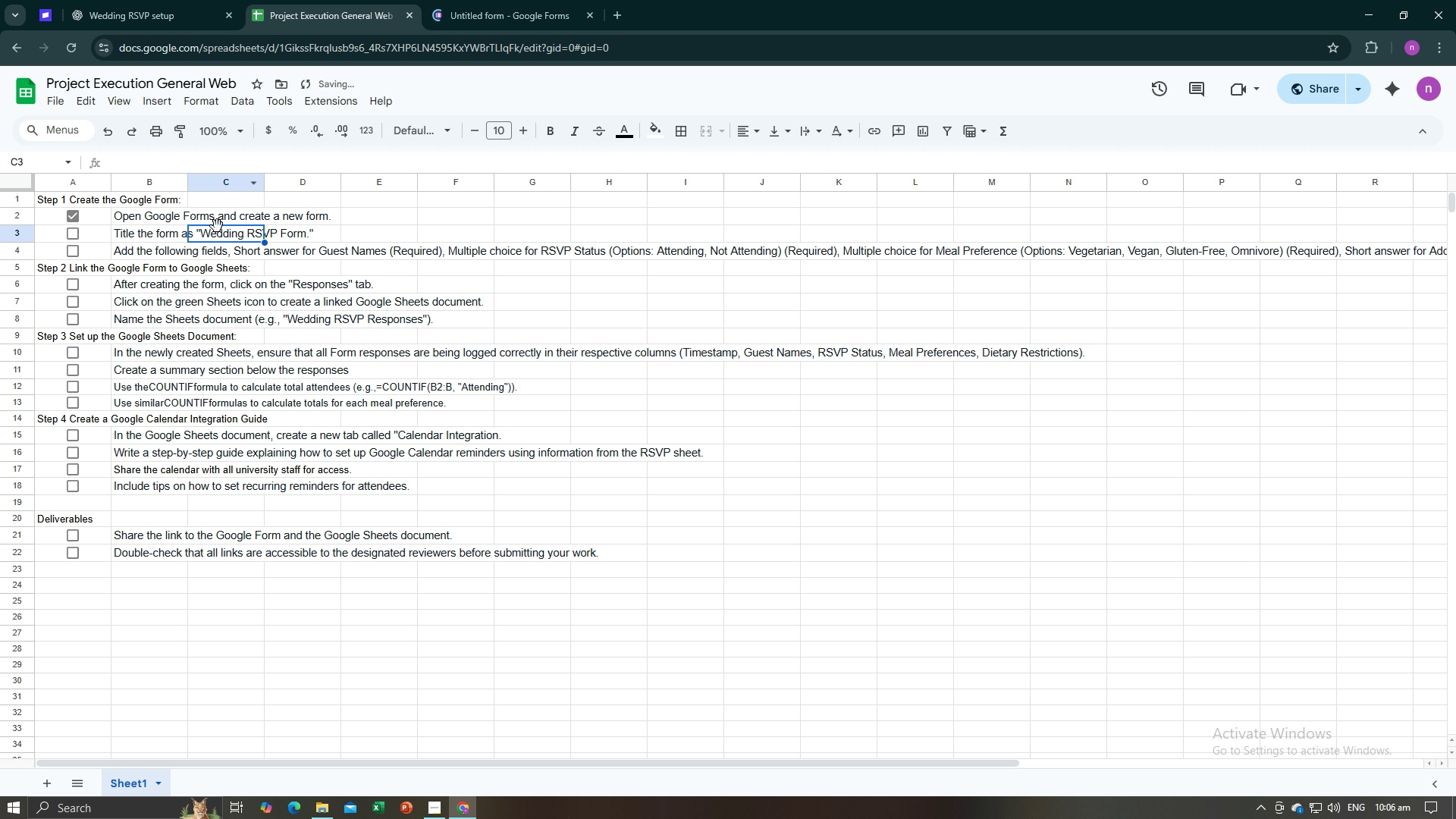 
double_click([218, 228])
 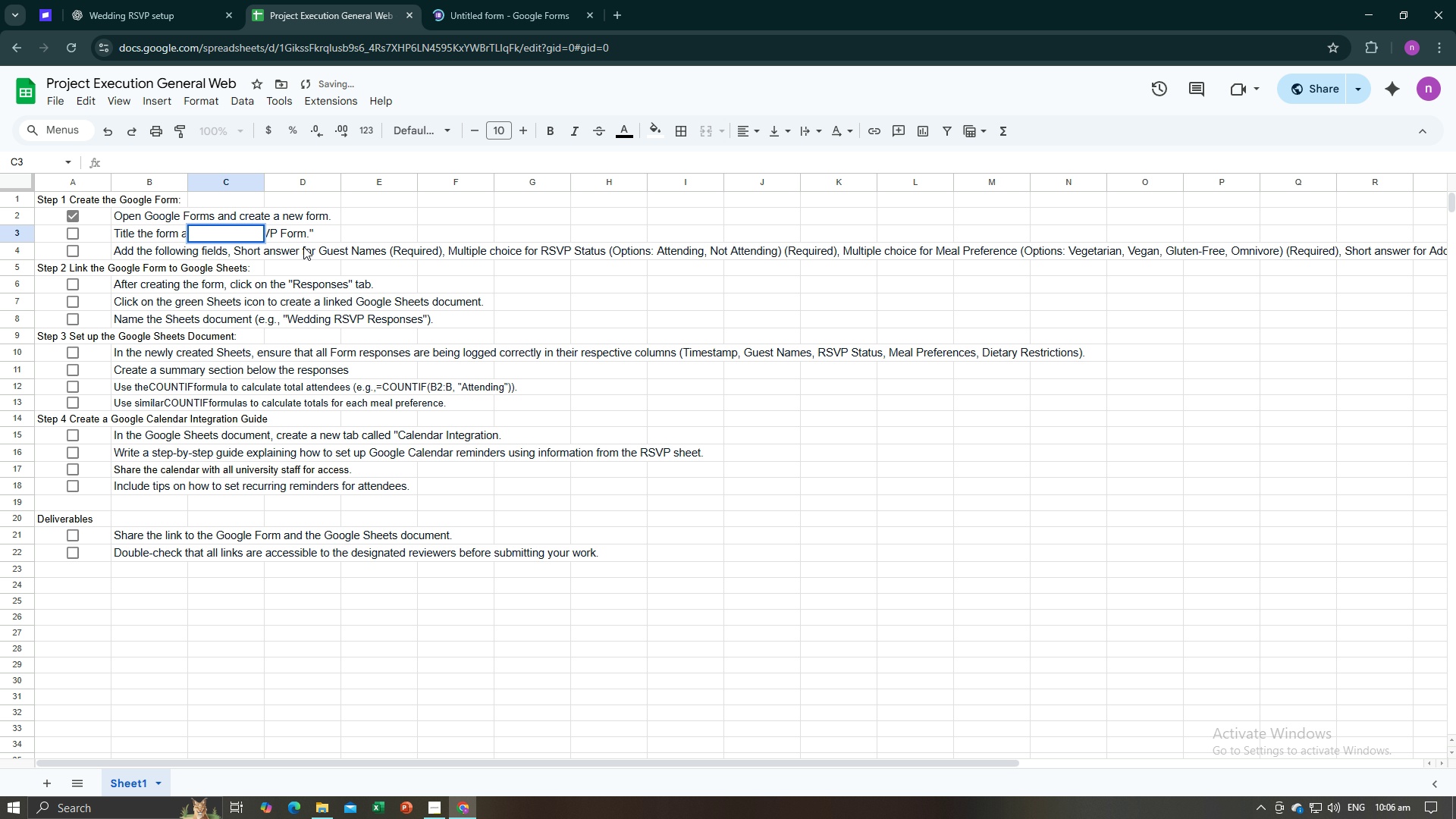 
left_click([304, 245])
 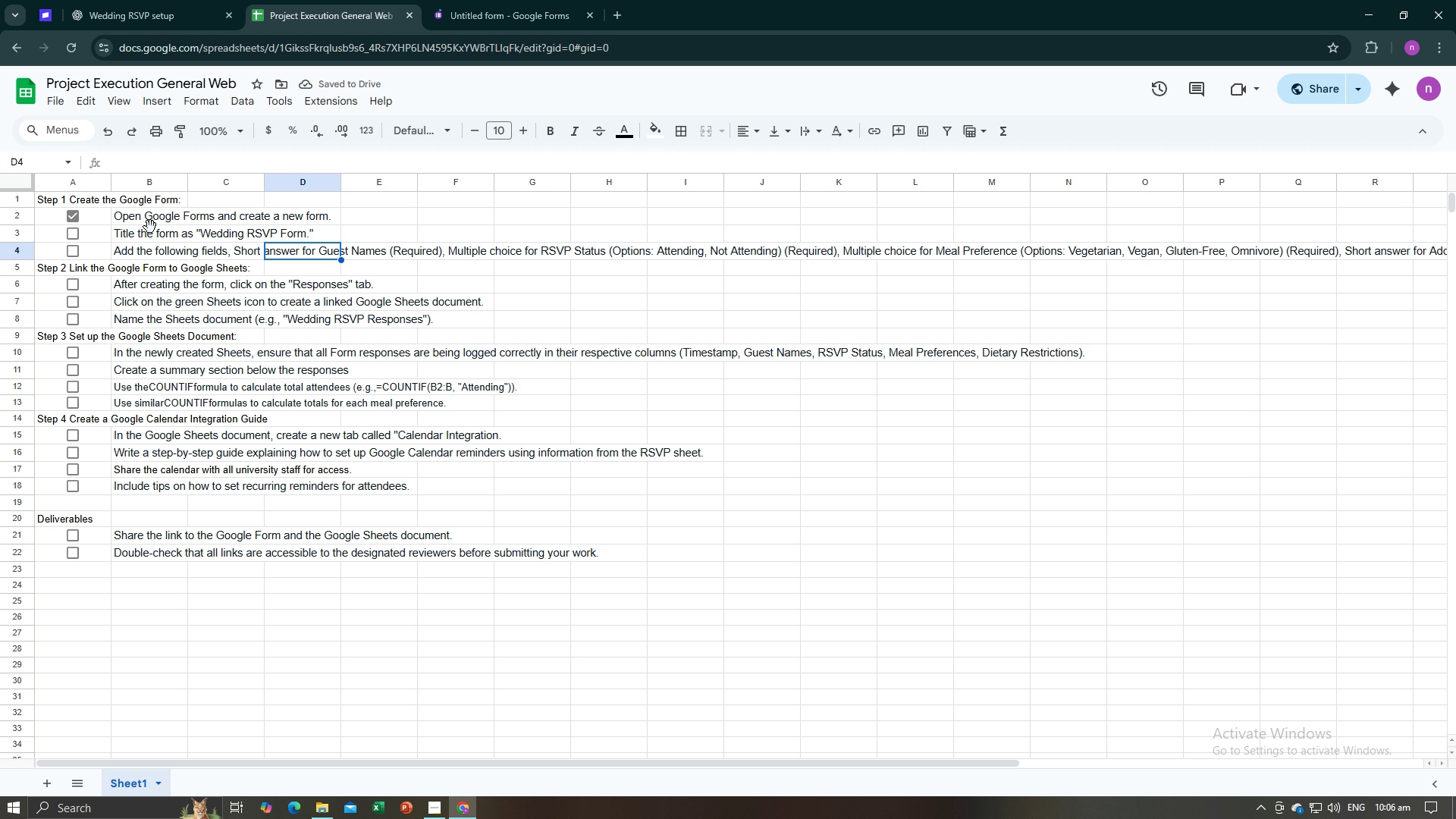 
left_click([150, 227])
 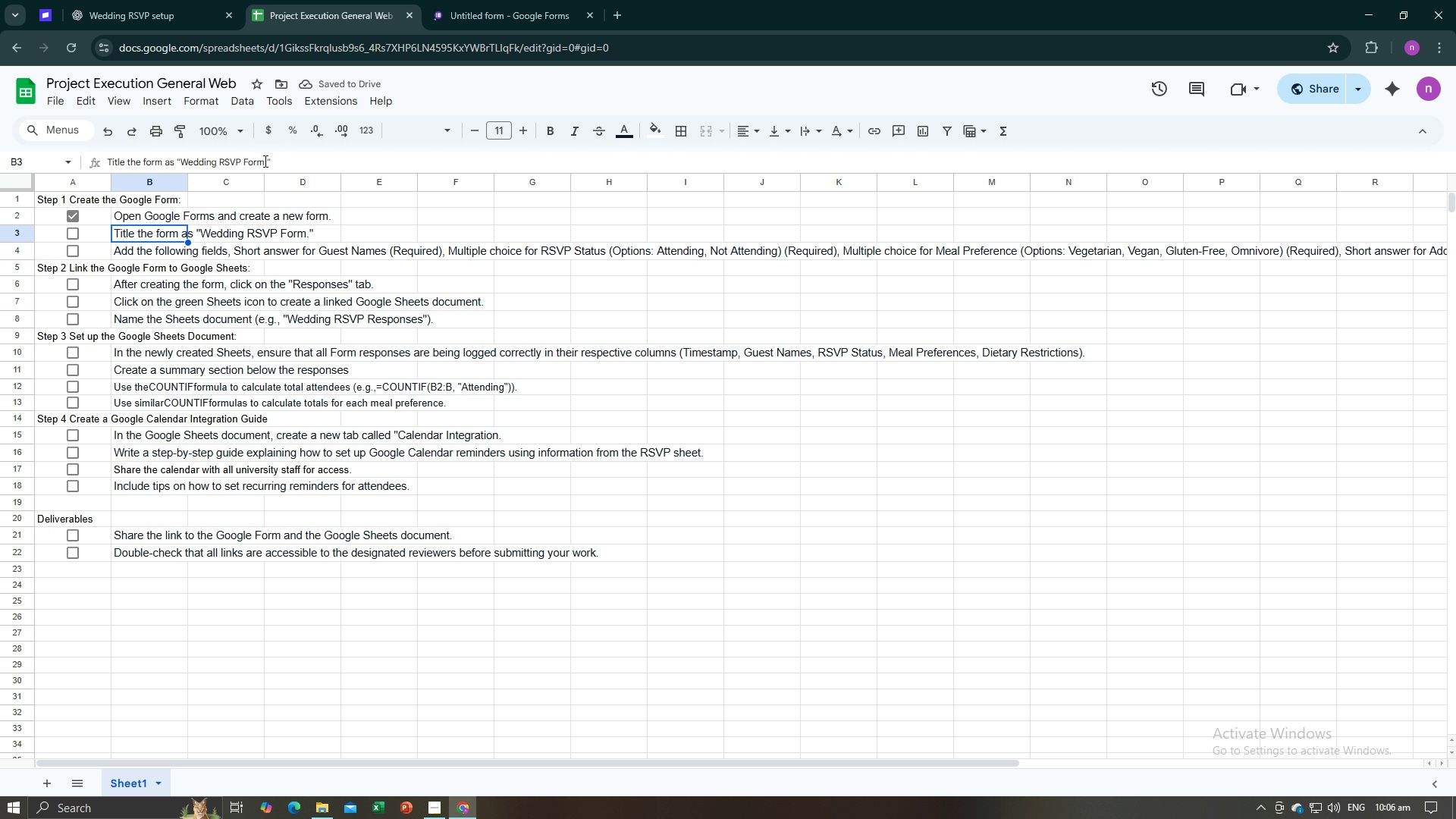 
left_click_drag(start_coordinate=[266, 162], to_coordinate=[180, 162])
 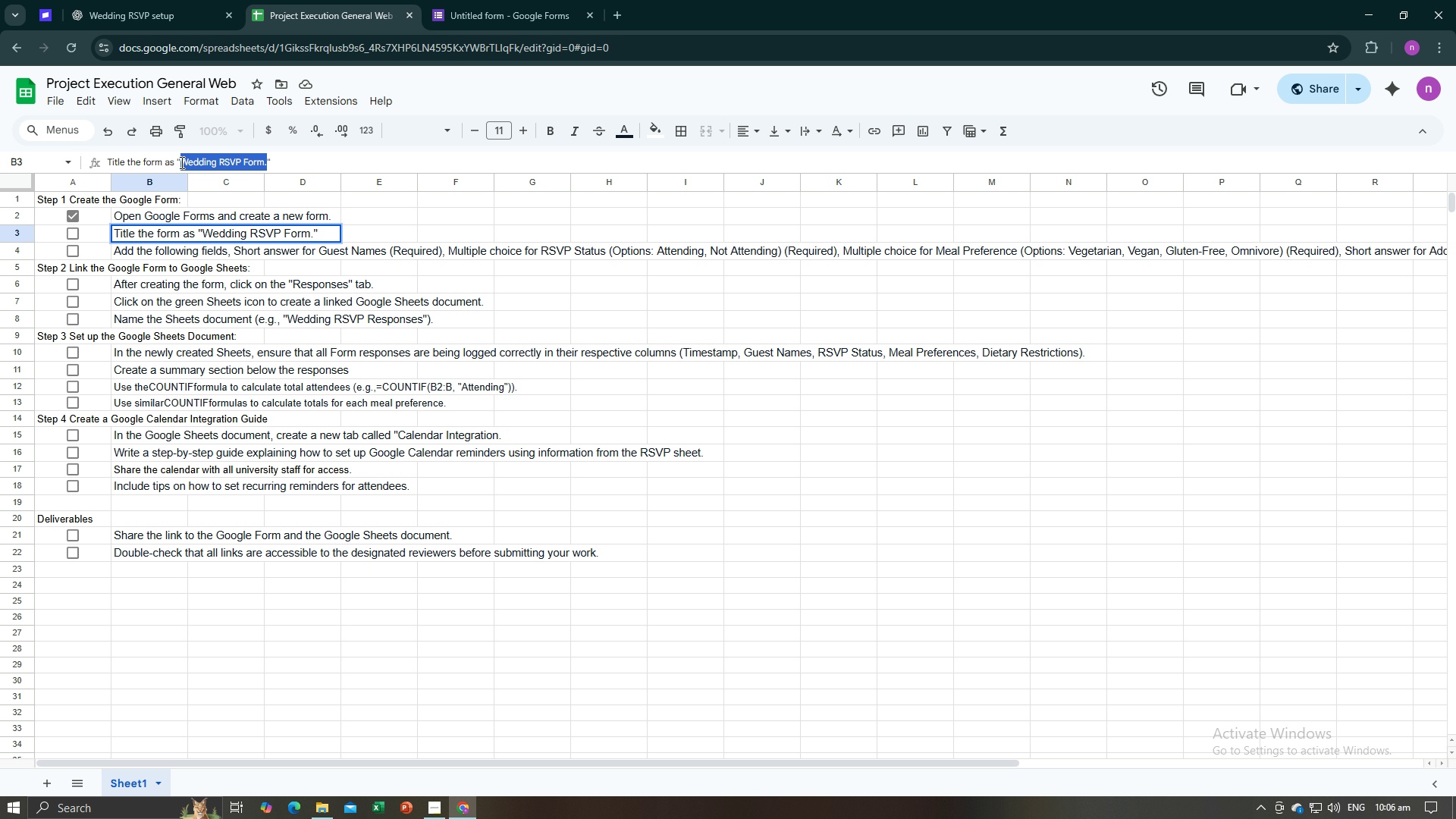 
key(Control+C)
 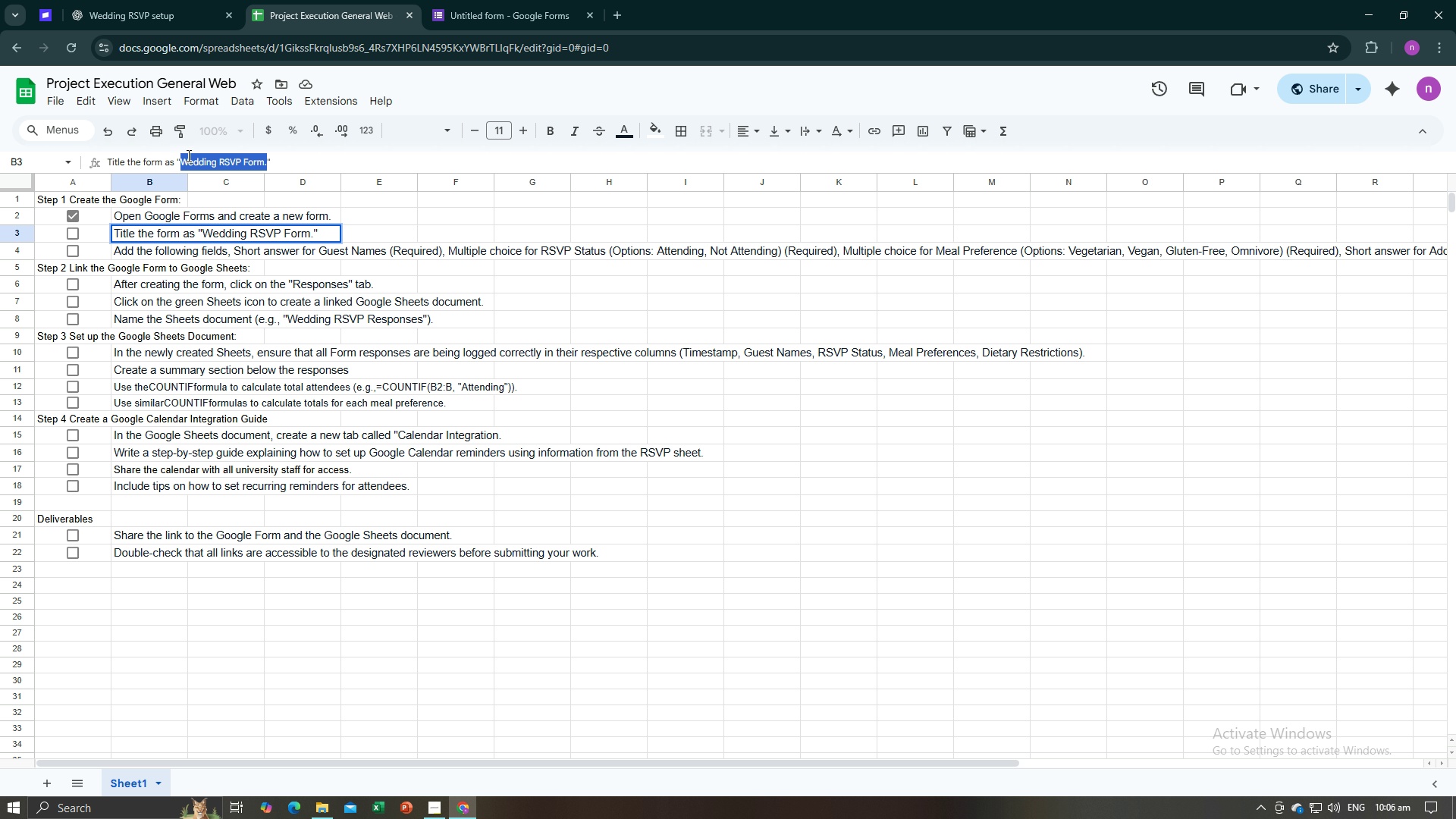 
key(Control+C)
 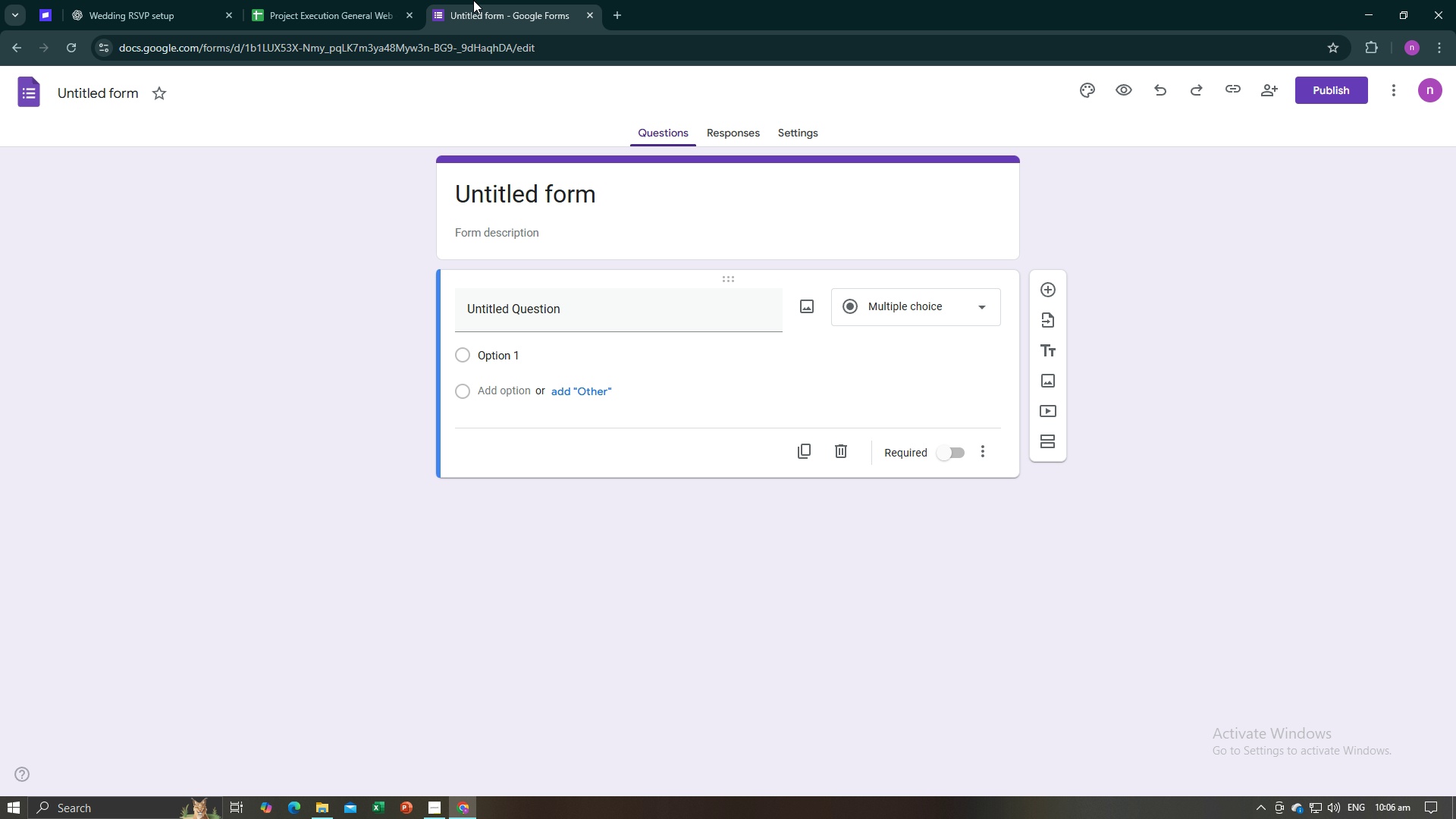 
left_click([473, 0])
 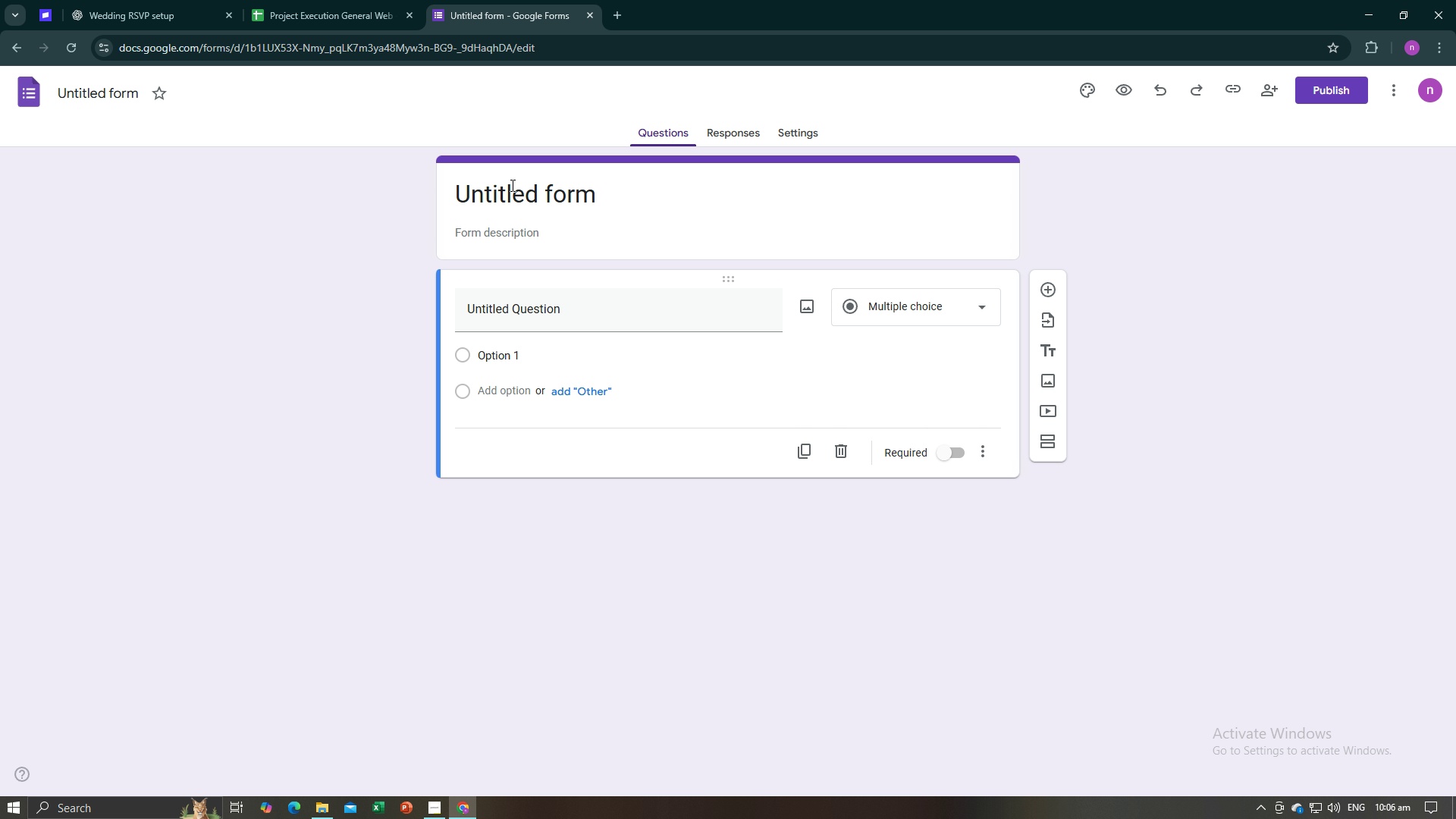 
left_click([514, 185])
 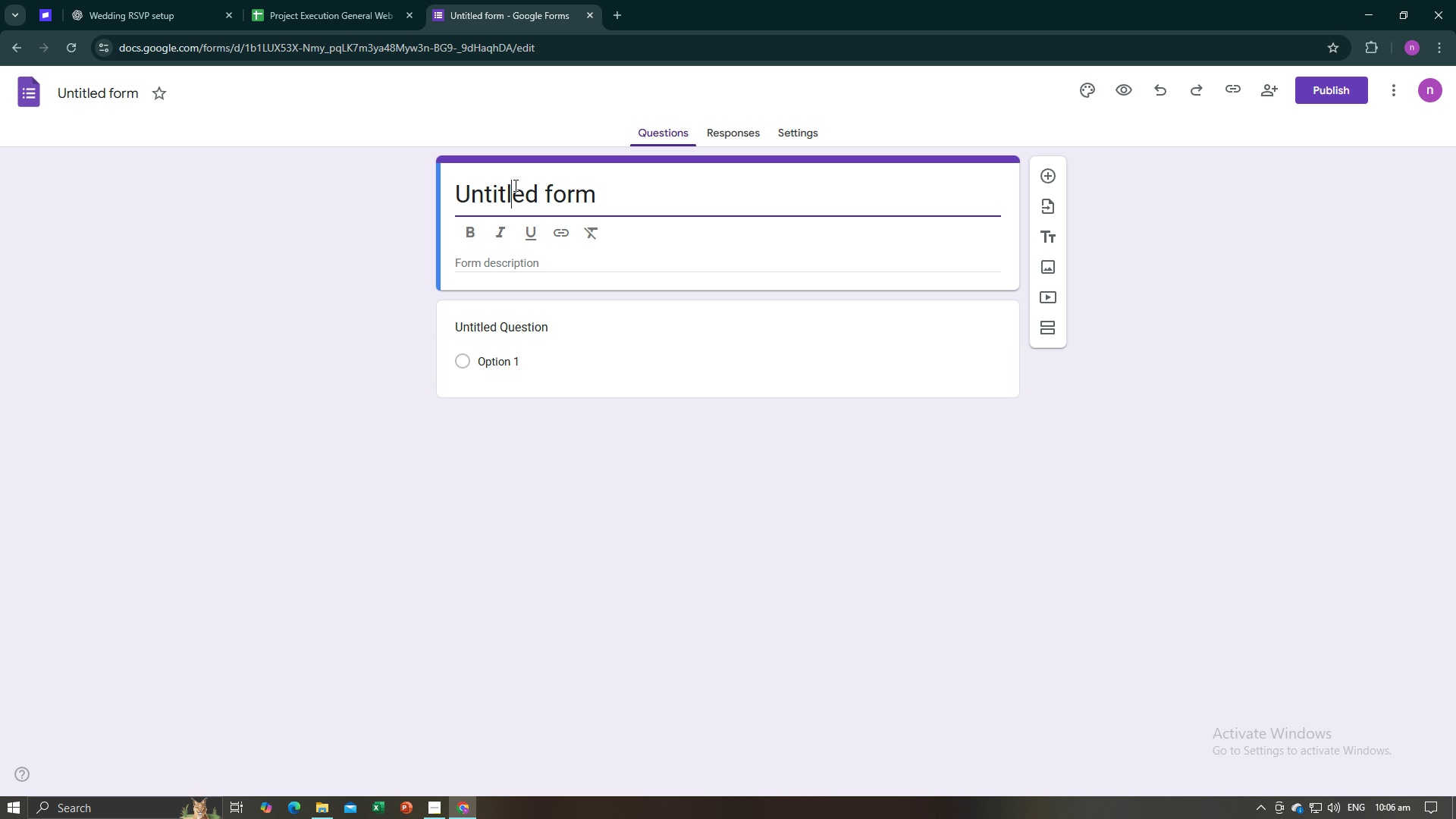 
key(Control+A)
 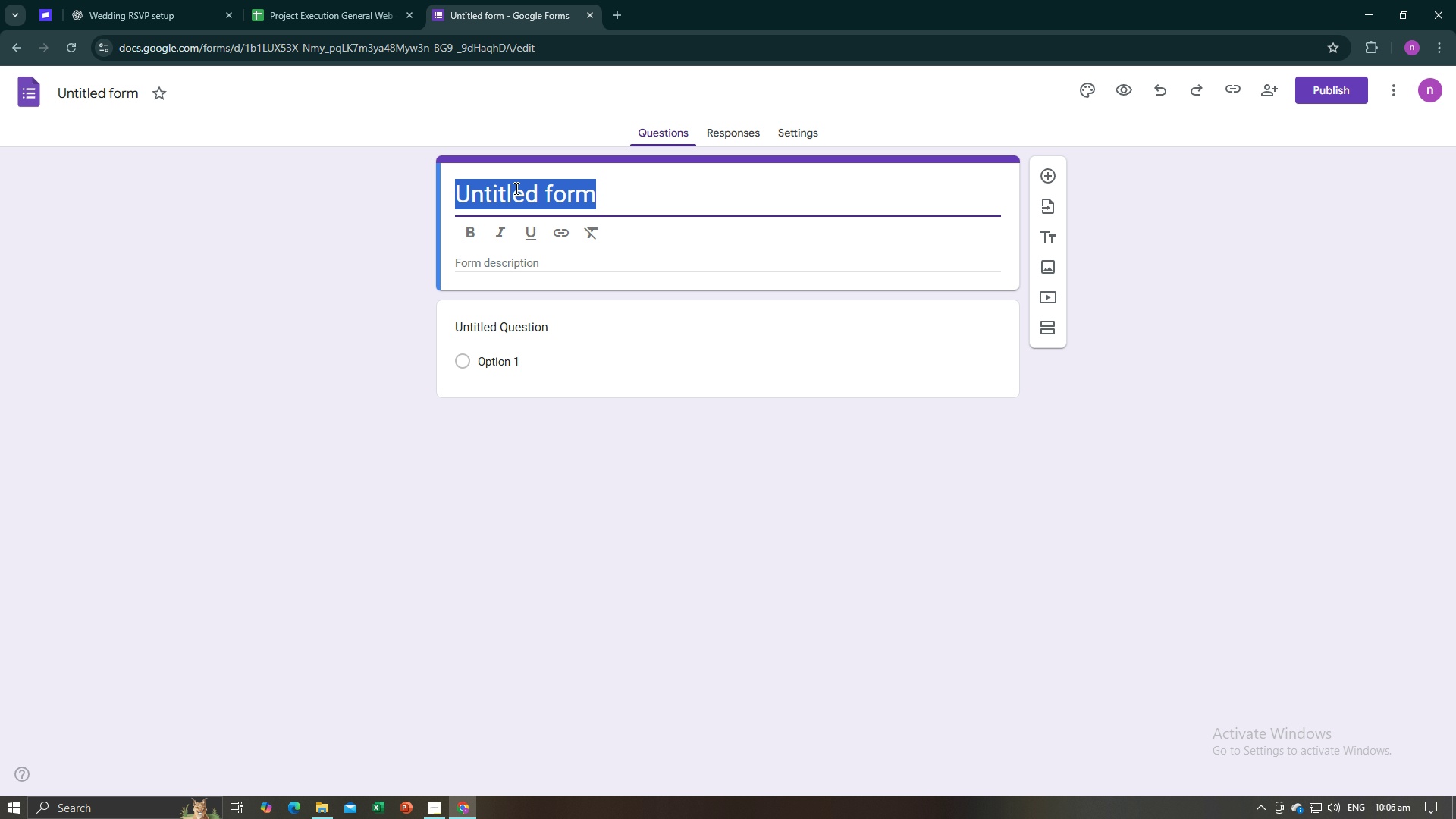 
key(Control+V)
 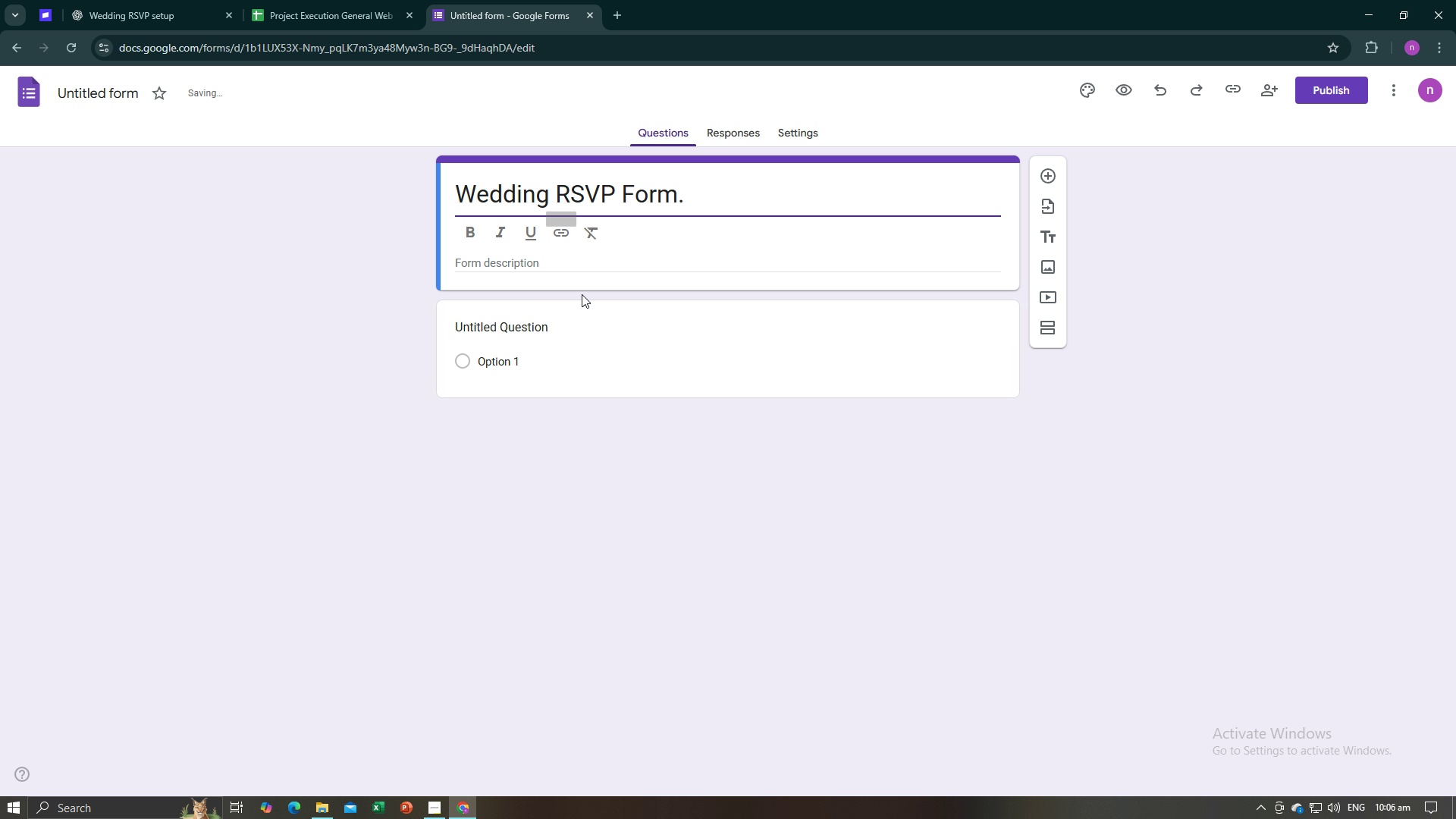 
left_click([582, 294])
 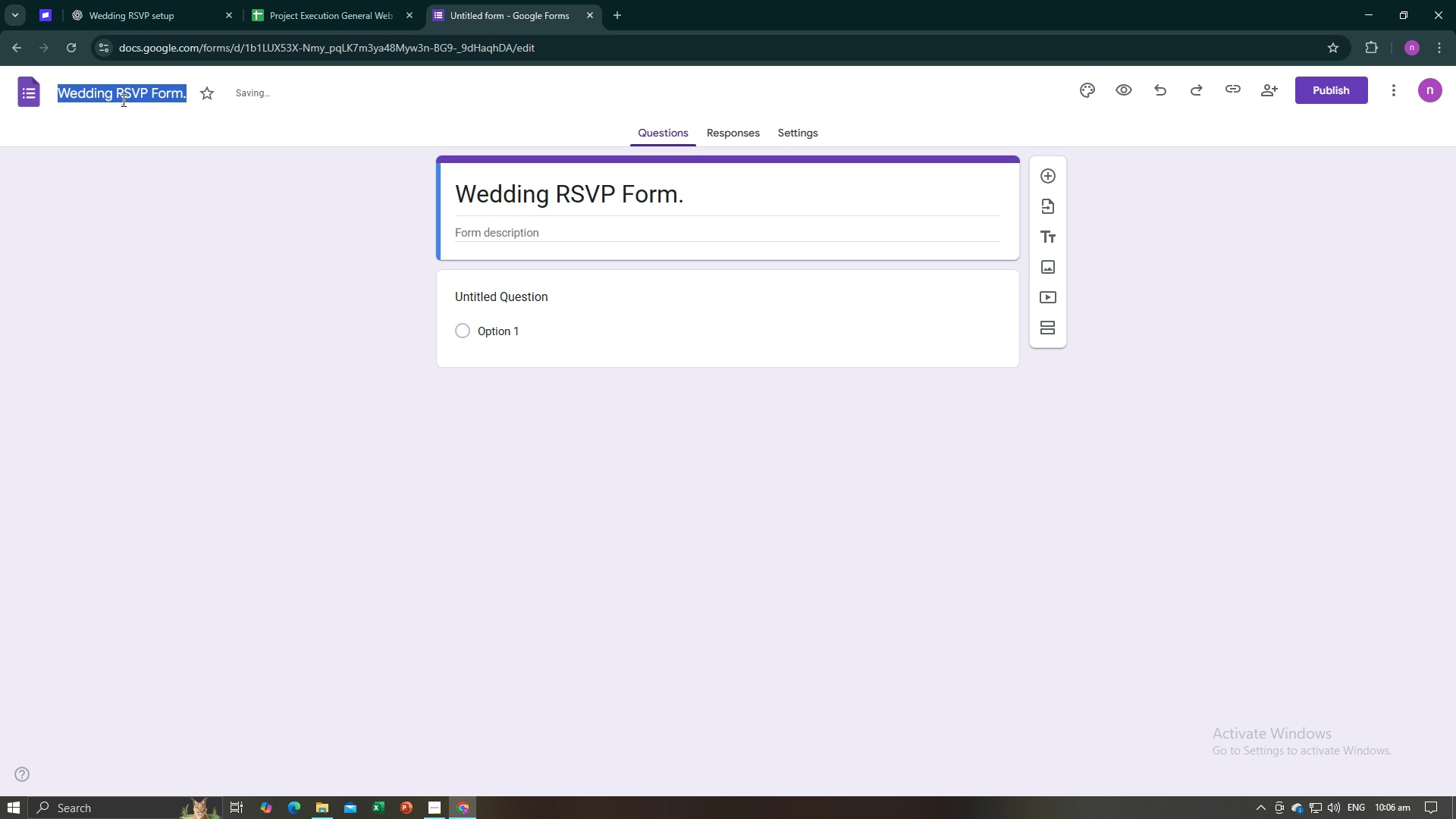 
left_click([122, 100])
 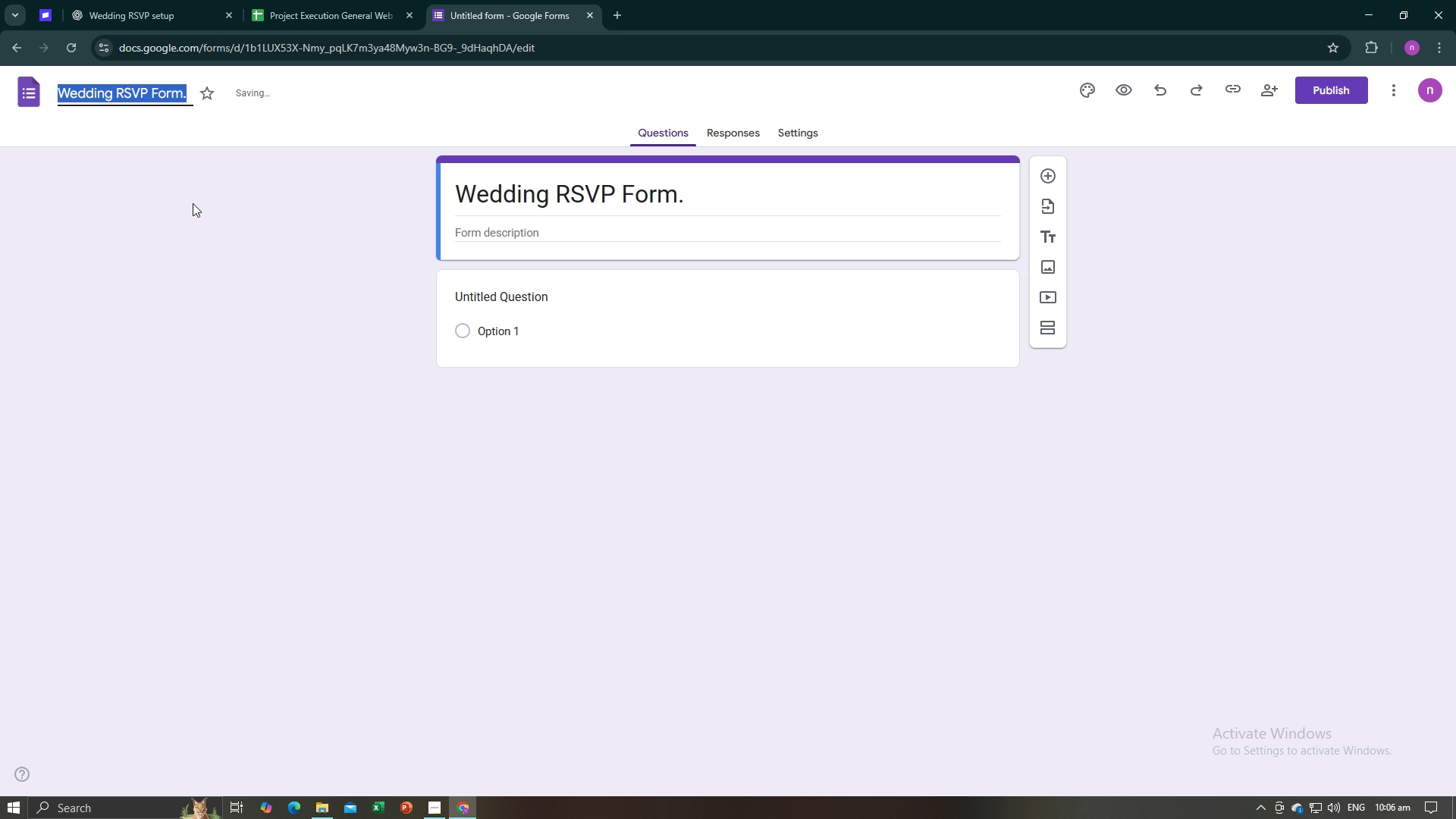 
left_click([194, 205])
 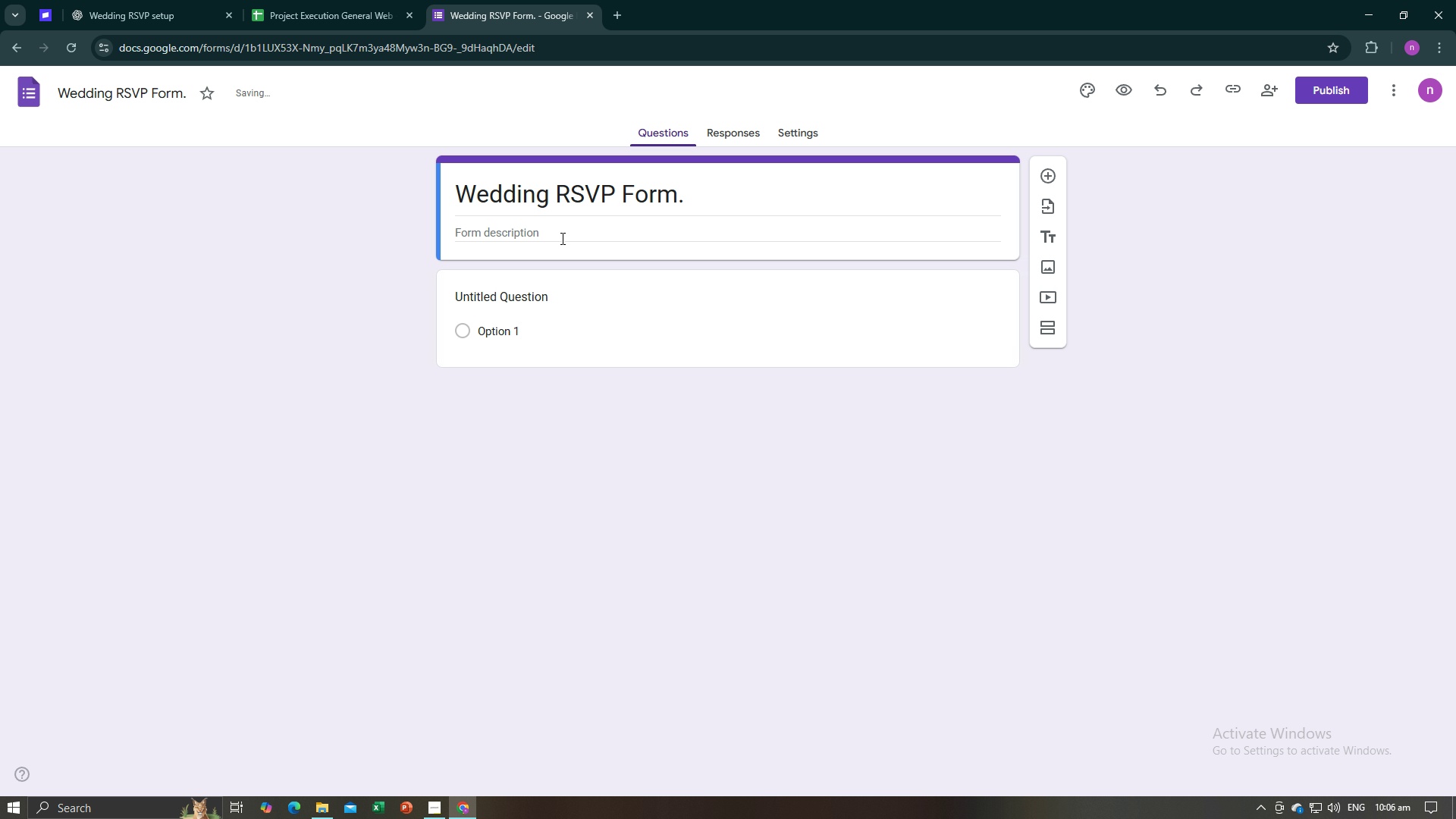 
double_click([561, 238])
 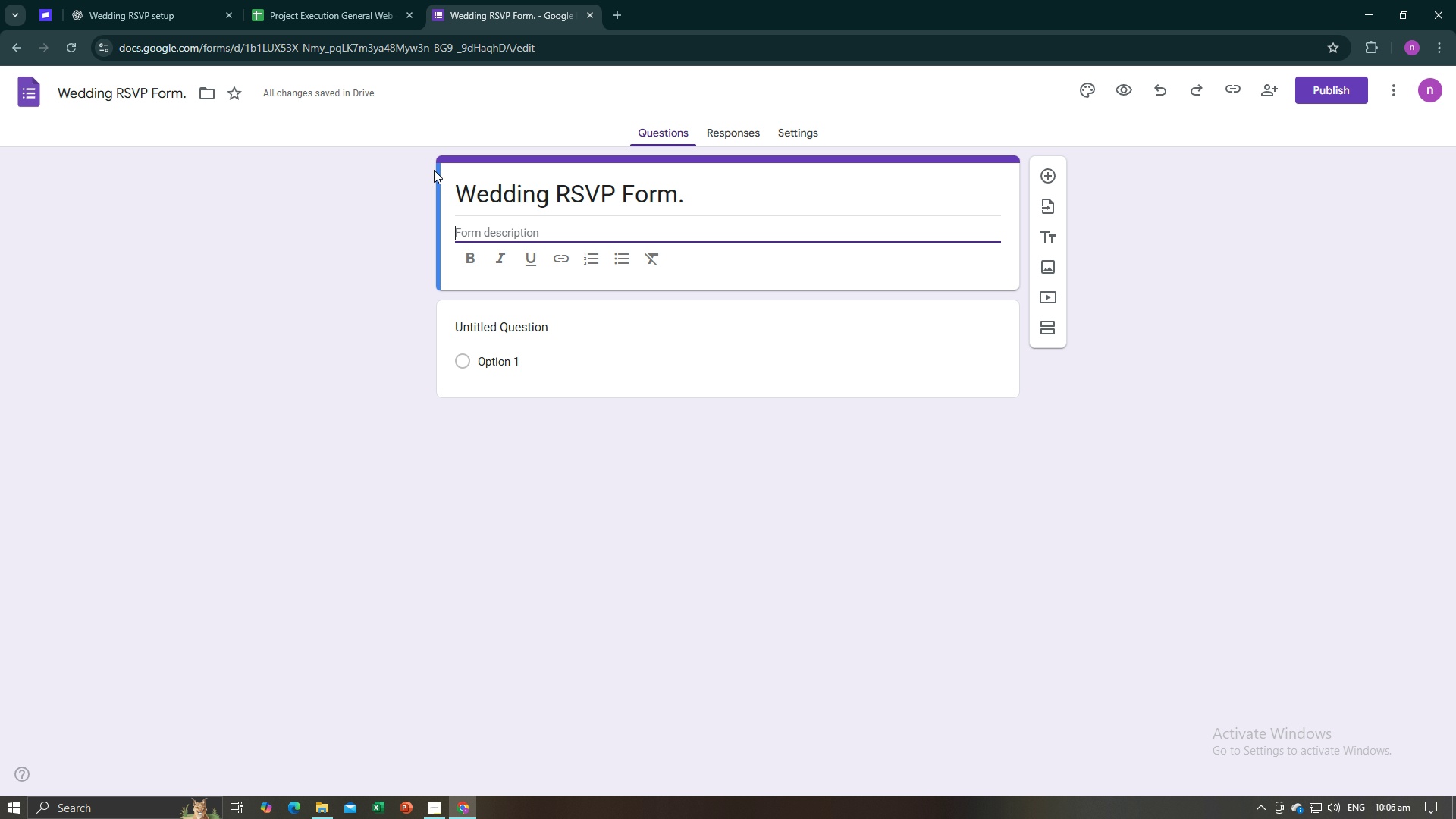 
type(Form t)
key(Backspace)
type(for Weed)
key(Backspace)
key(Backspace)
type(dding to determine the guest deita)
key(Backspace)
key(Backspace)
key(Backspace)
key(Backspace)
type(ite)
key(Backspace)
key(Backspace)
type(et.)
 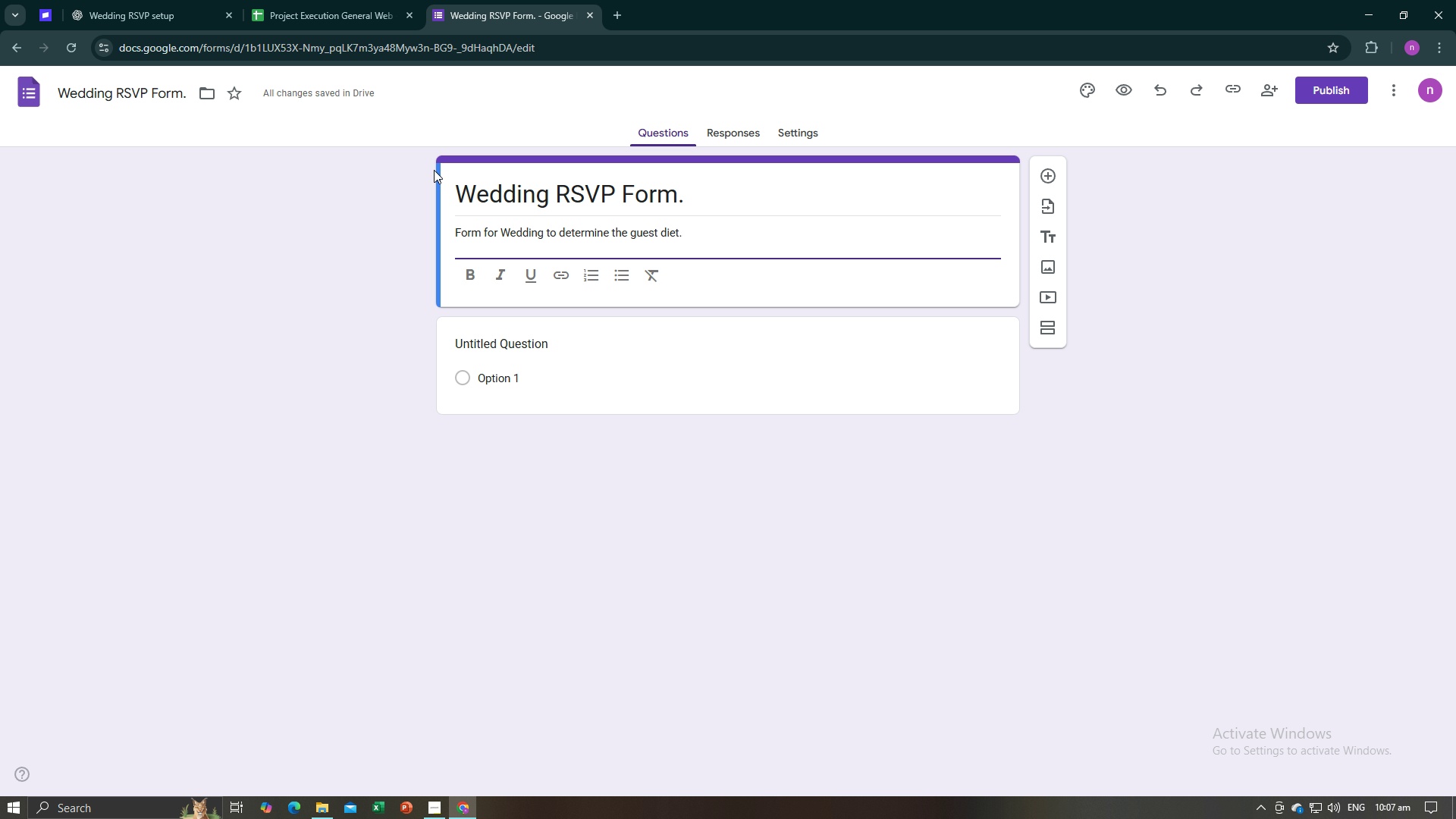 
 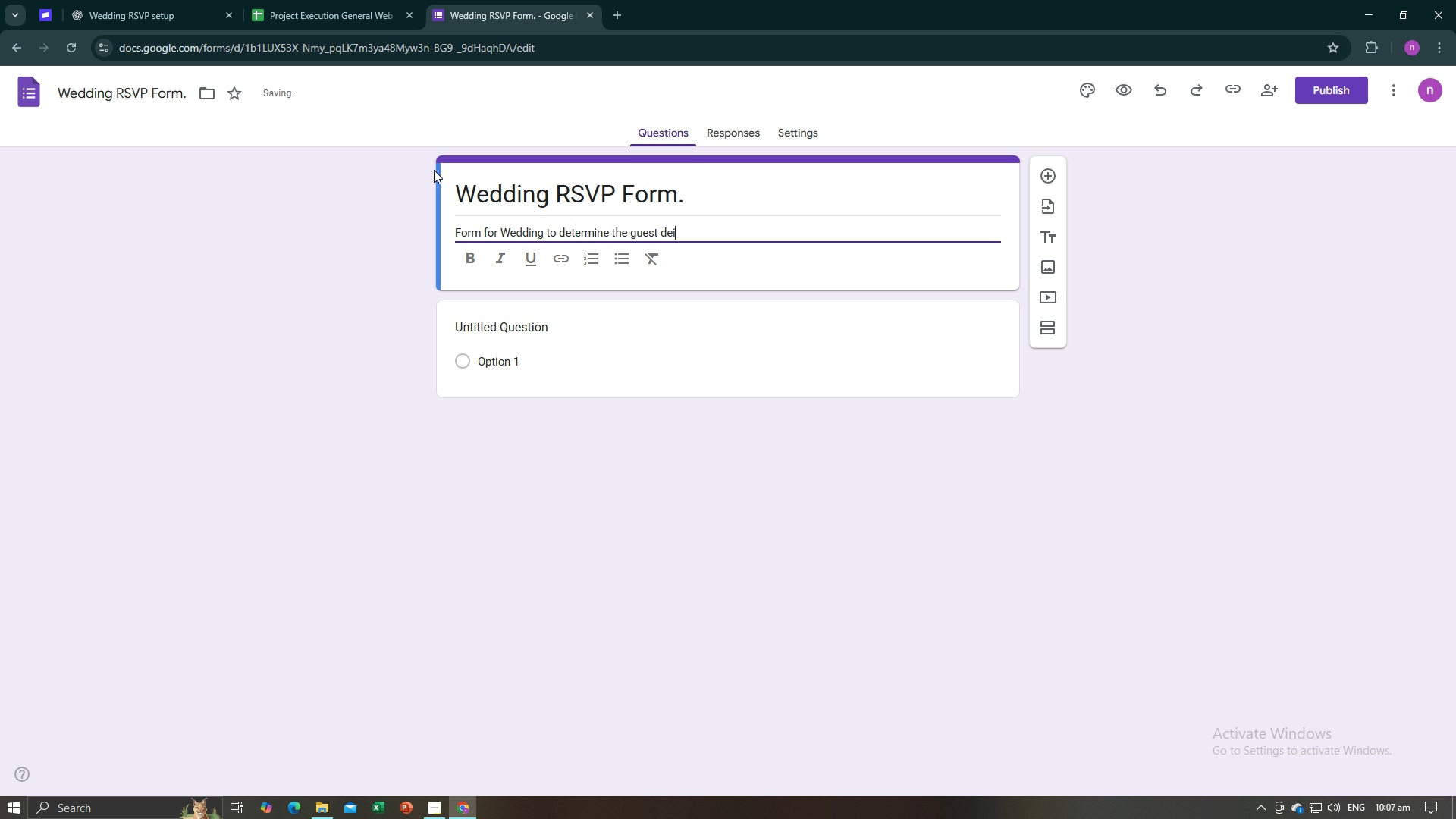 
key(Enter)
 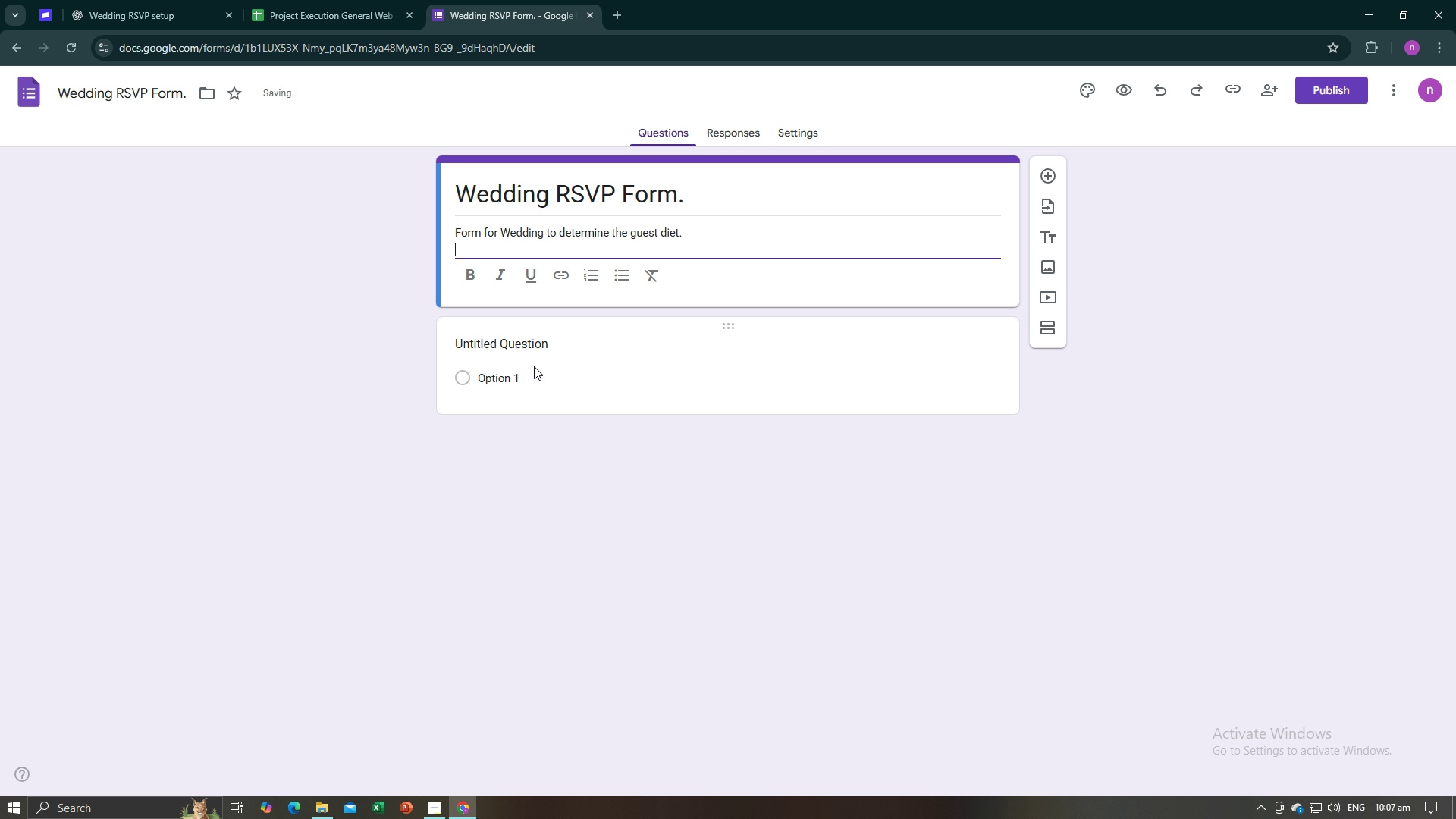 
left_click([585, 378])
 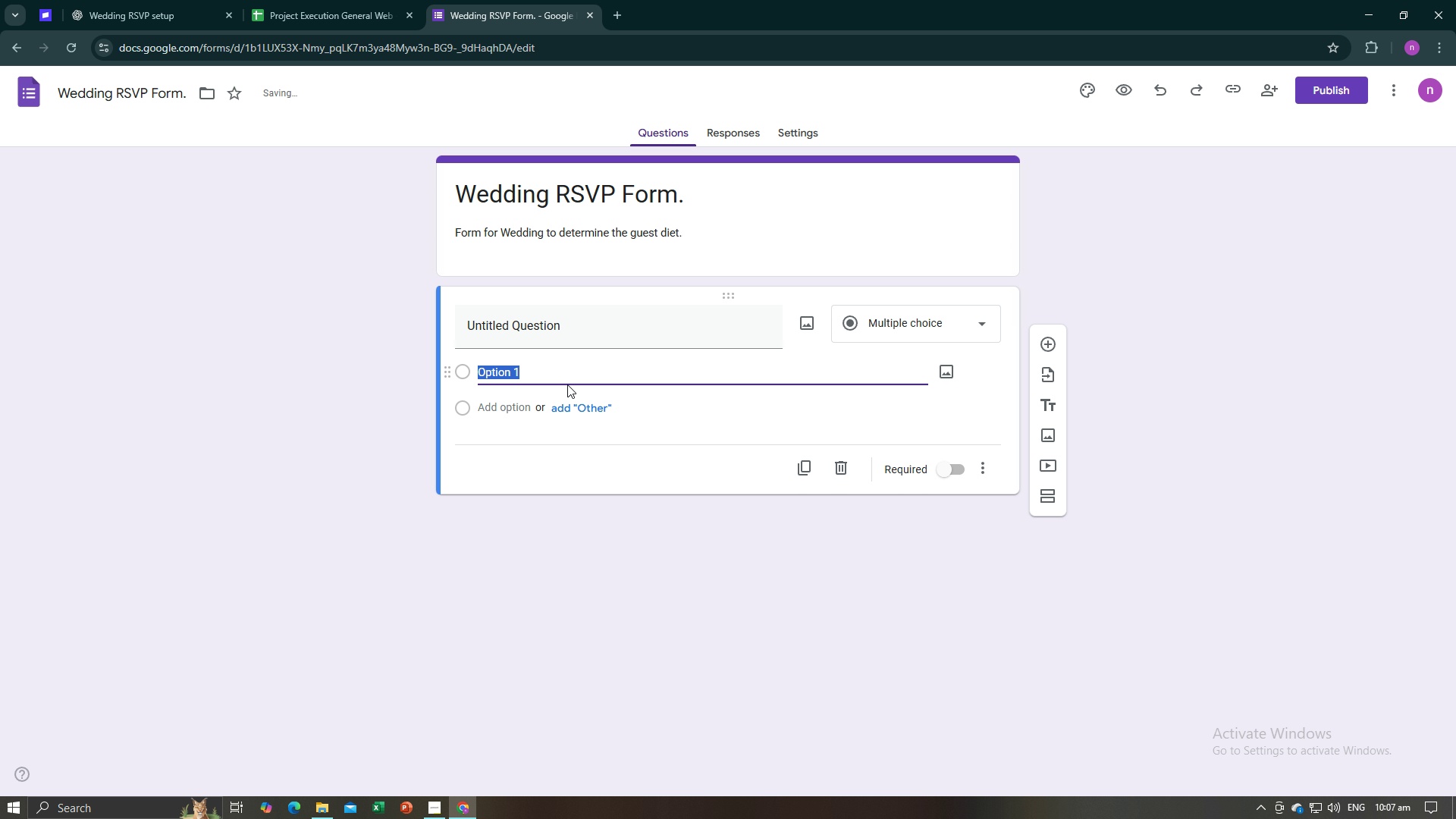 
key(Alt+AltLeft)
 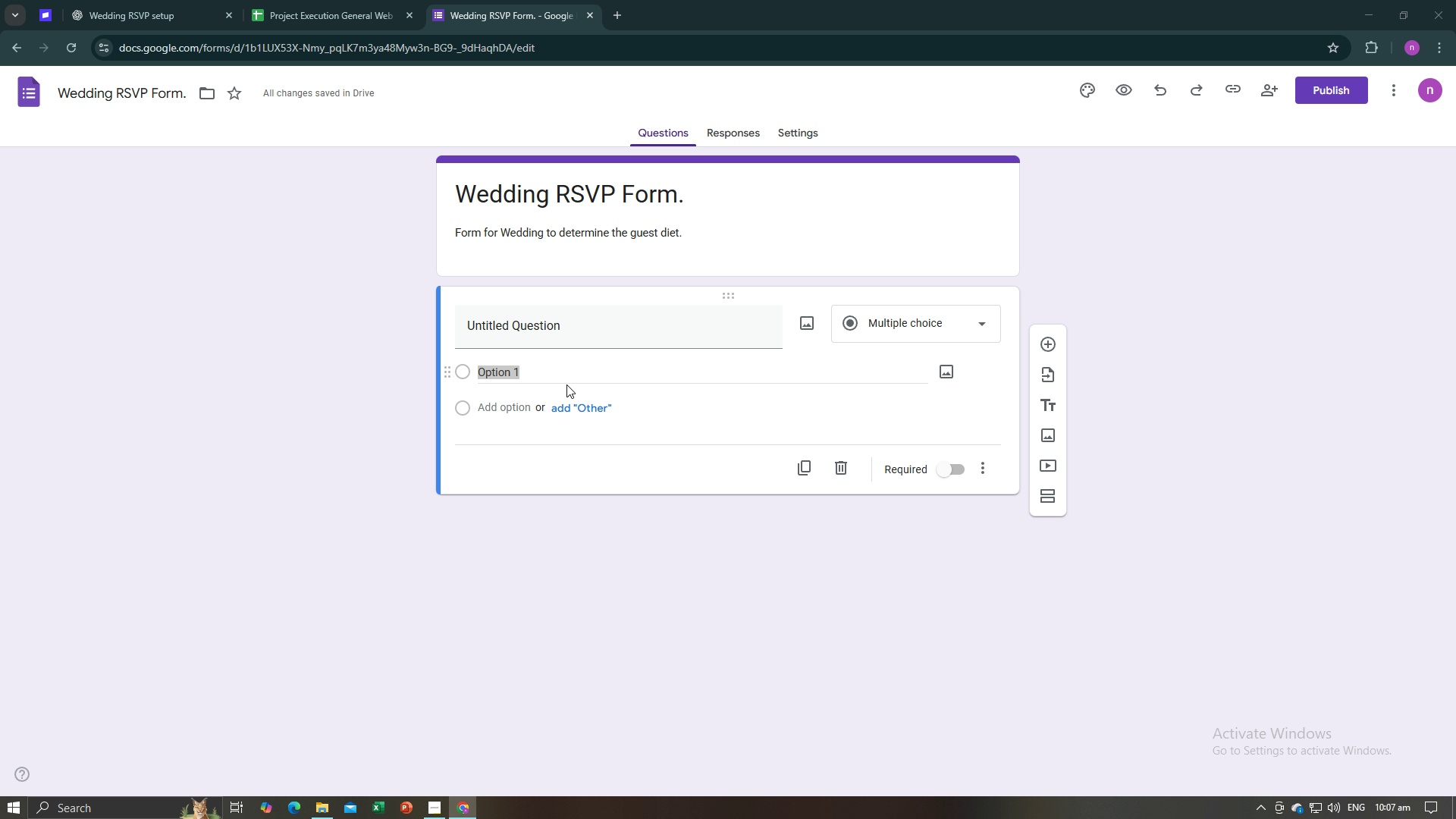 
key(Alt+Tab)